 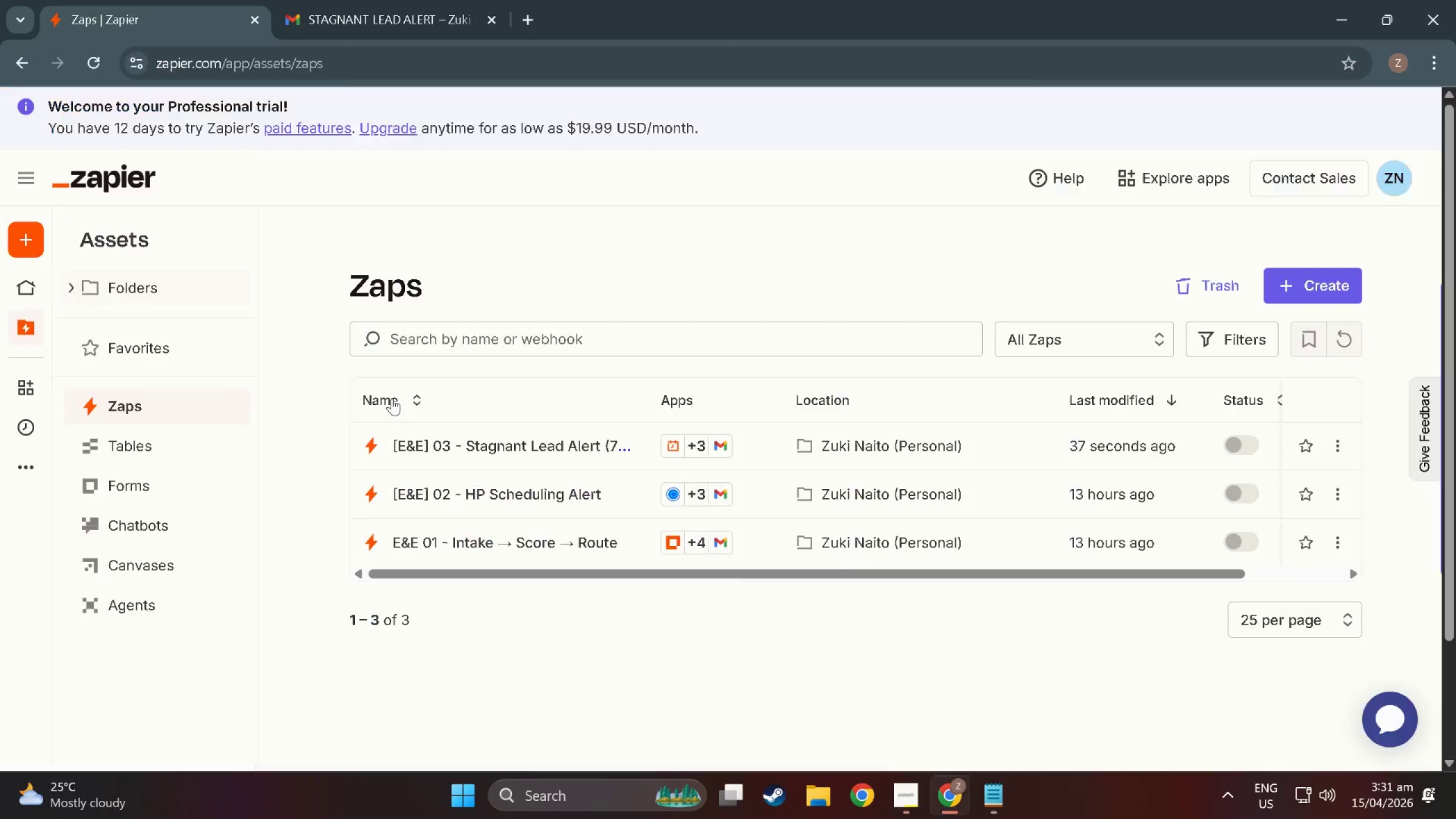 
key(Alt+Tab)
 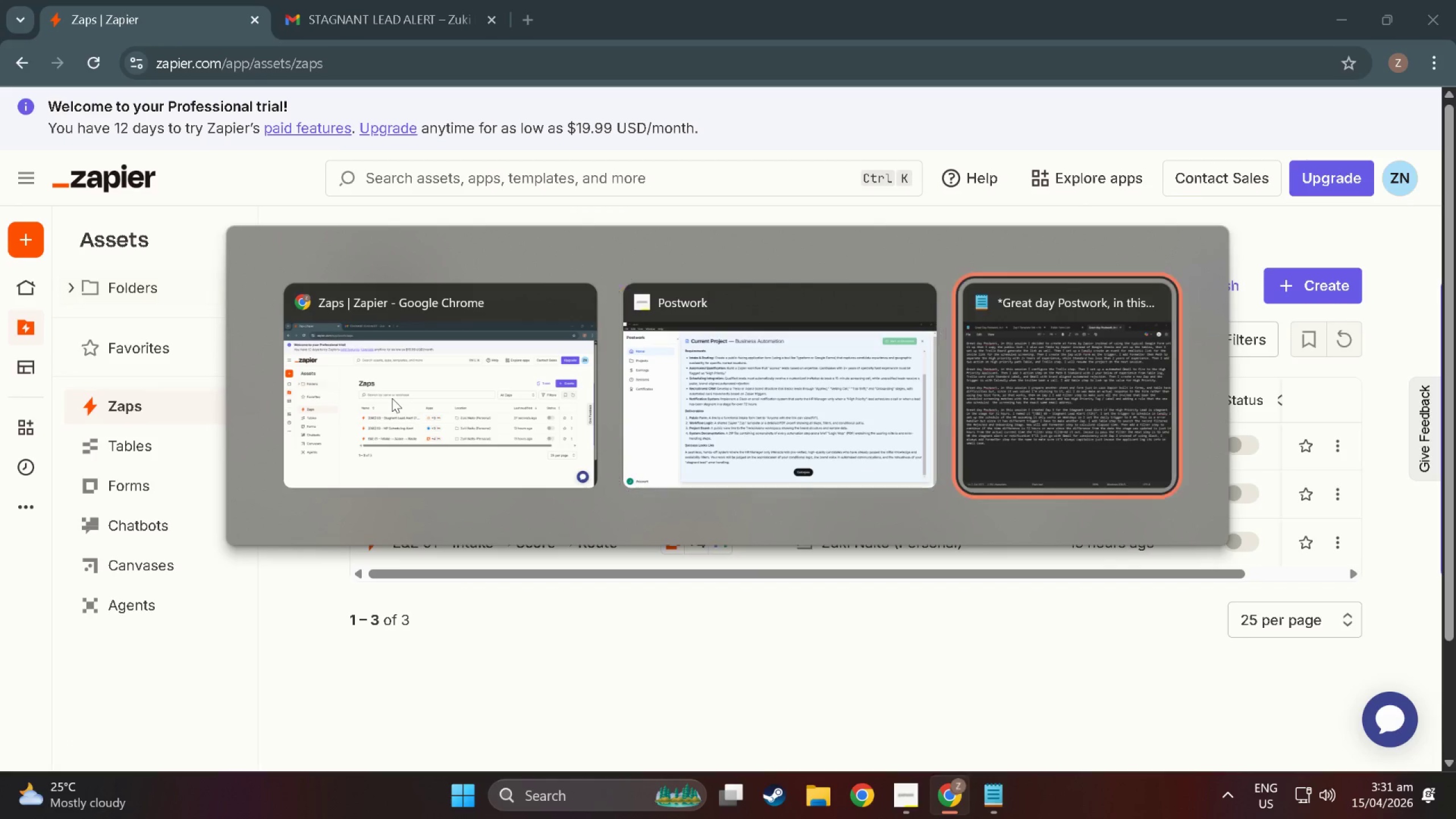 
key(Alt+Tab)
 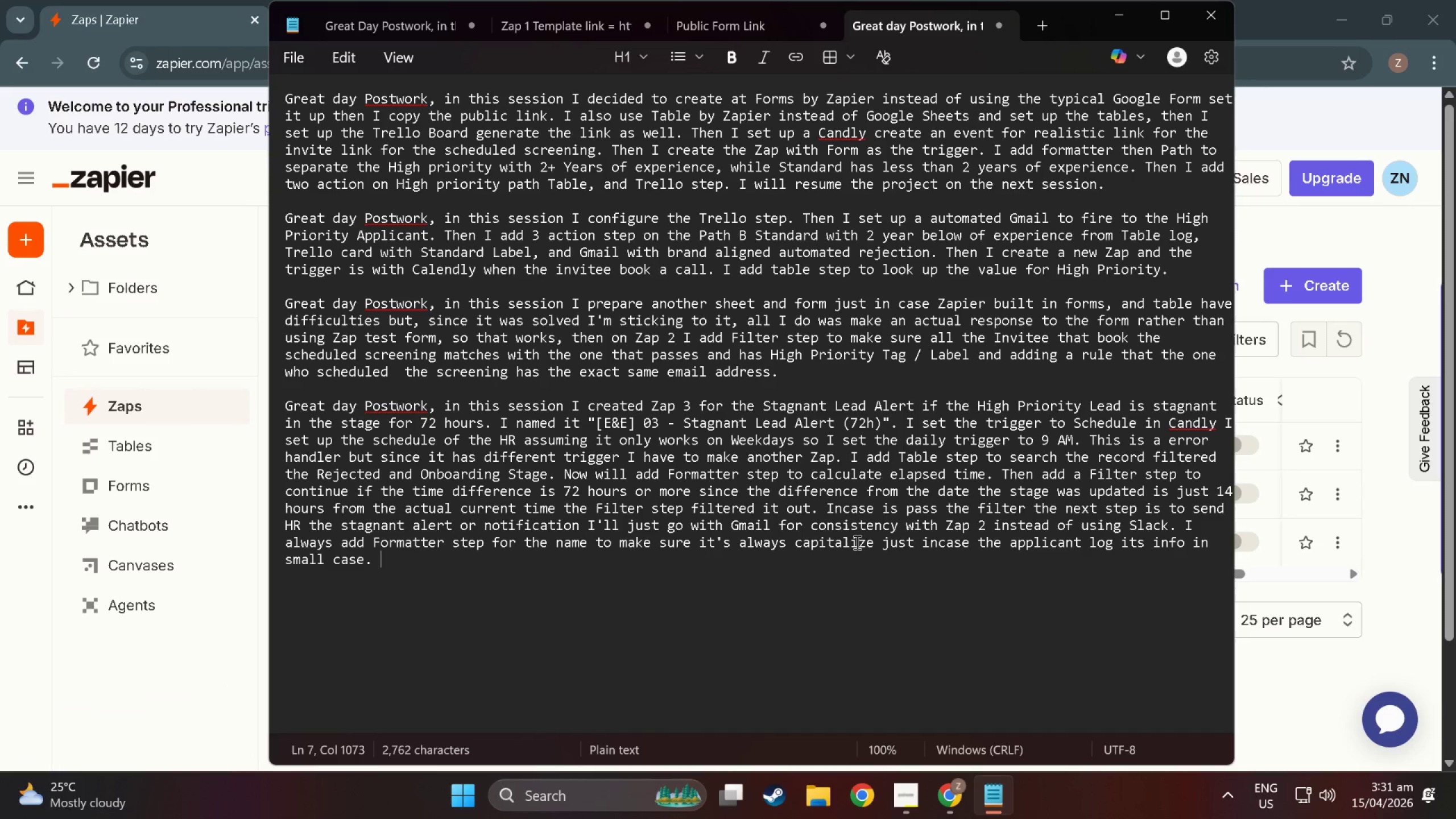 
wait(6.44)
 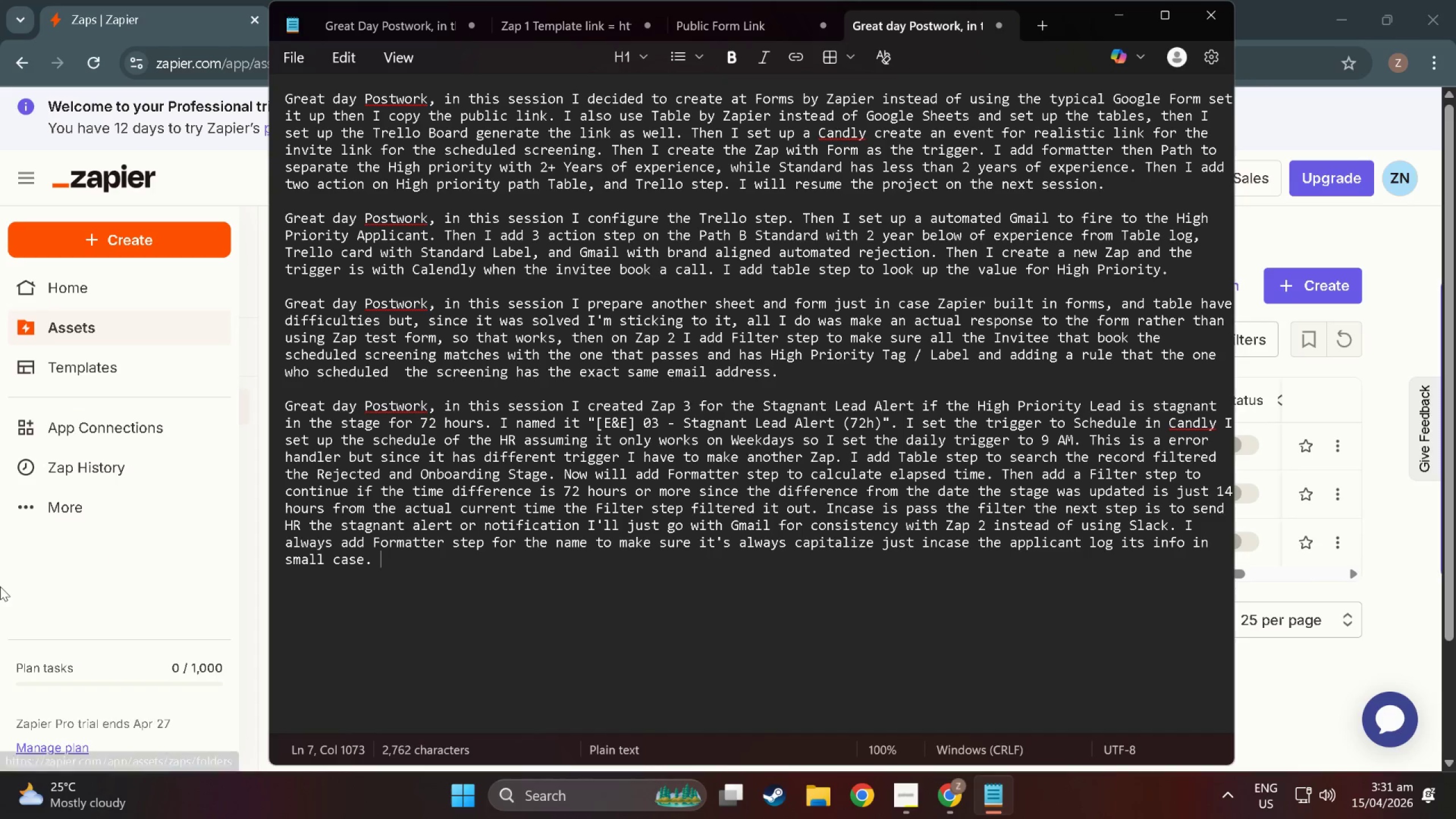 
type(Done witgh=)
key(Backspace)
key(Backspace)
key(Backspace)
type(h all th4)
key(Backspace)
type(e Zap but i will k)
key(Backspace)
type(now think hou)
key(Backspace)
type(w I can update s)
key(Backspace)
type(the stage o)
 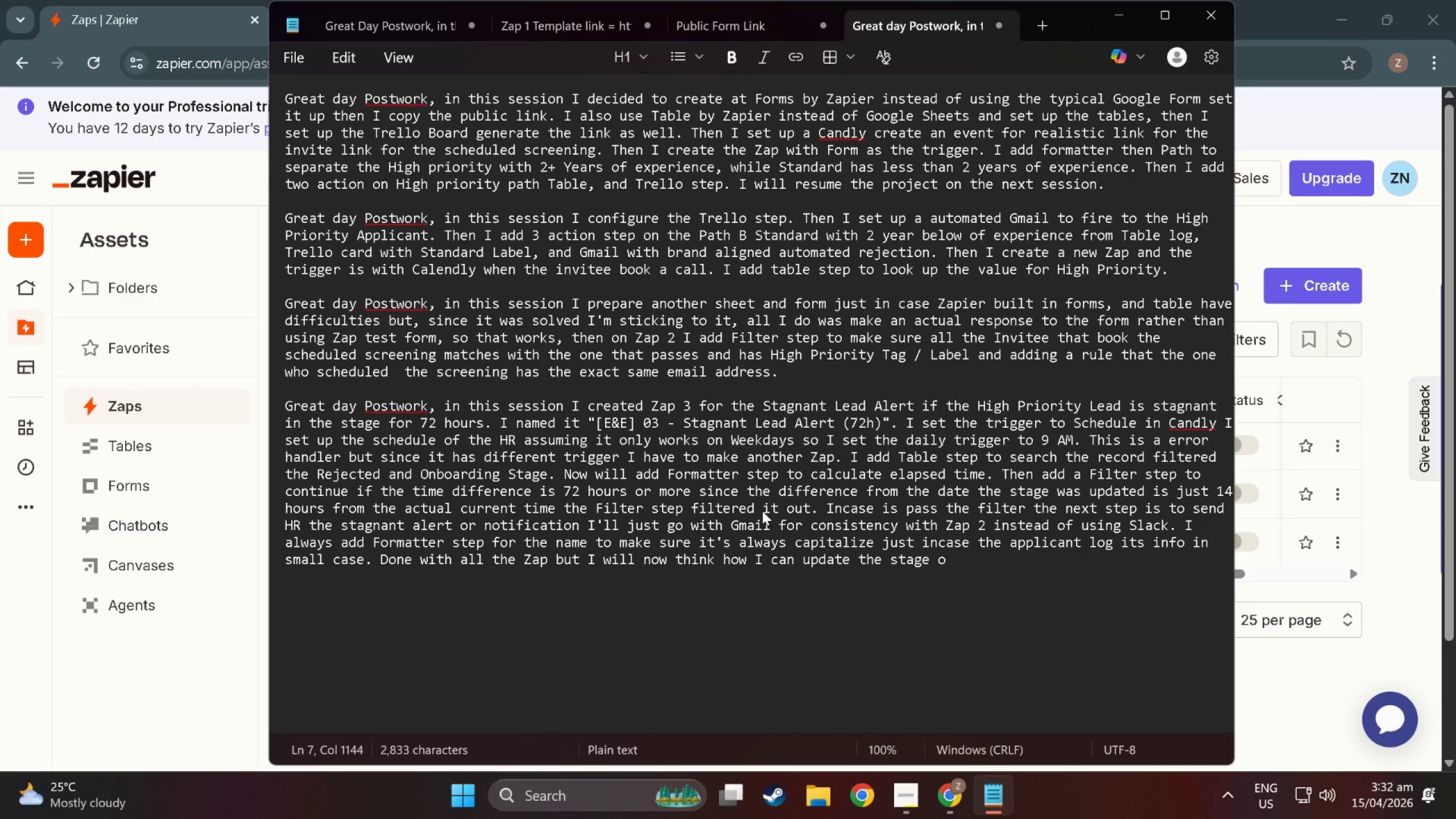 
key(Backspace)
type(for)
key(Backspace)
key(Backspace)
key(Backspace)
type(for Rejected and Onboarding but I think Onboarding will on)
key(Backspace)
key(Backspace)
key(Backspace)
type(onlyhappen afteer)
key(Backspace)
key(Backspace)
type(r the Screemo)
key(Backspace)
key(Backspace)
type(noi)
key(Backspace)
key(Backspace)
type(onm)
key(Backspace)
key(Backspace)
type(oi)
key(Backspace)
key(Backspace)
key(Backspace)
type(o)
key(Backspace)
type(ing.)
 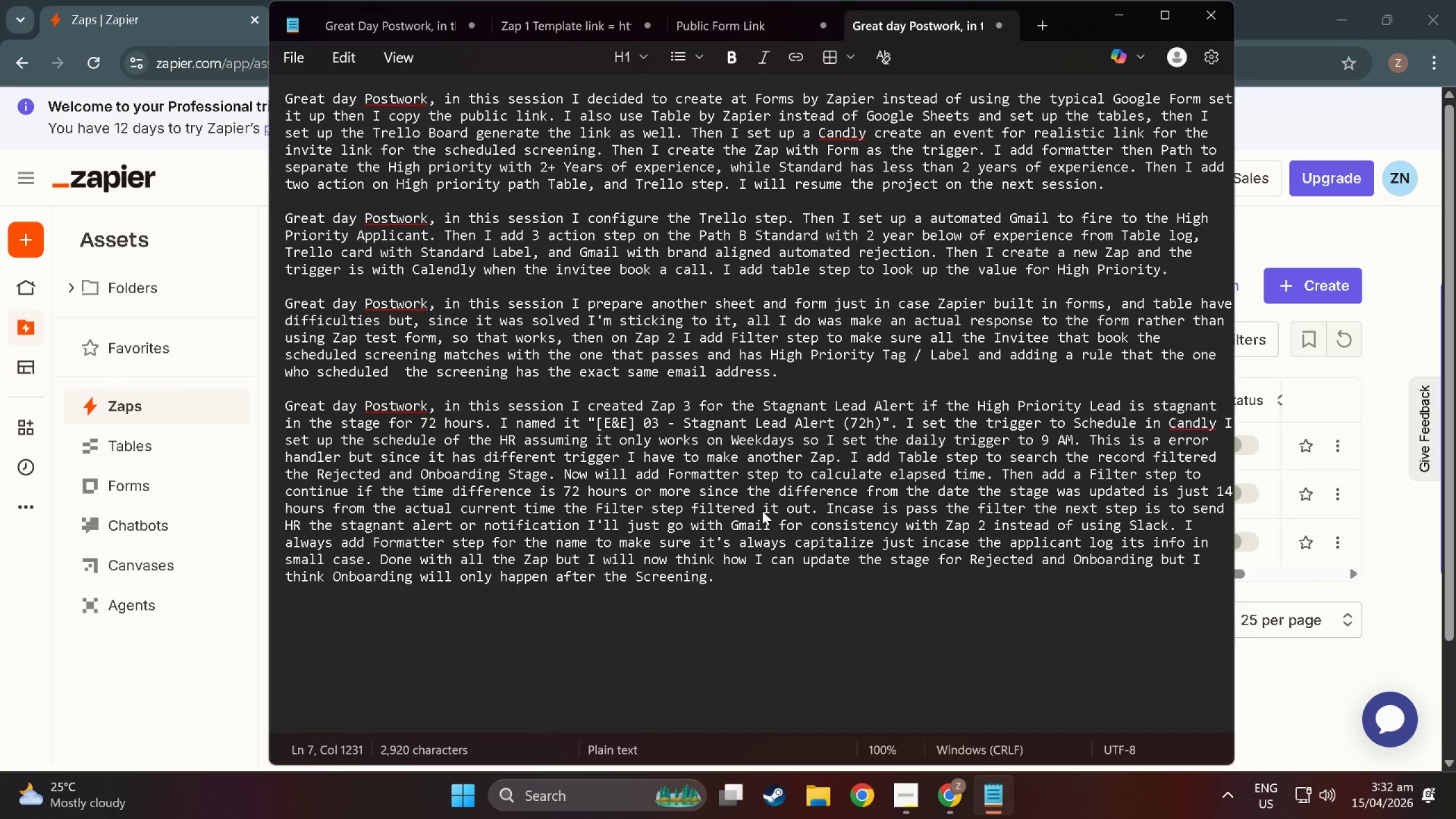 